 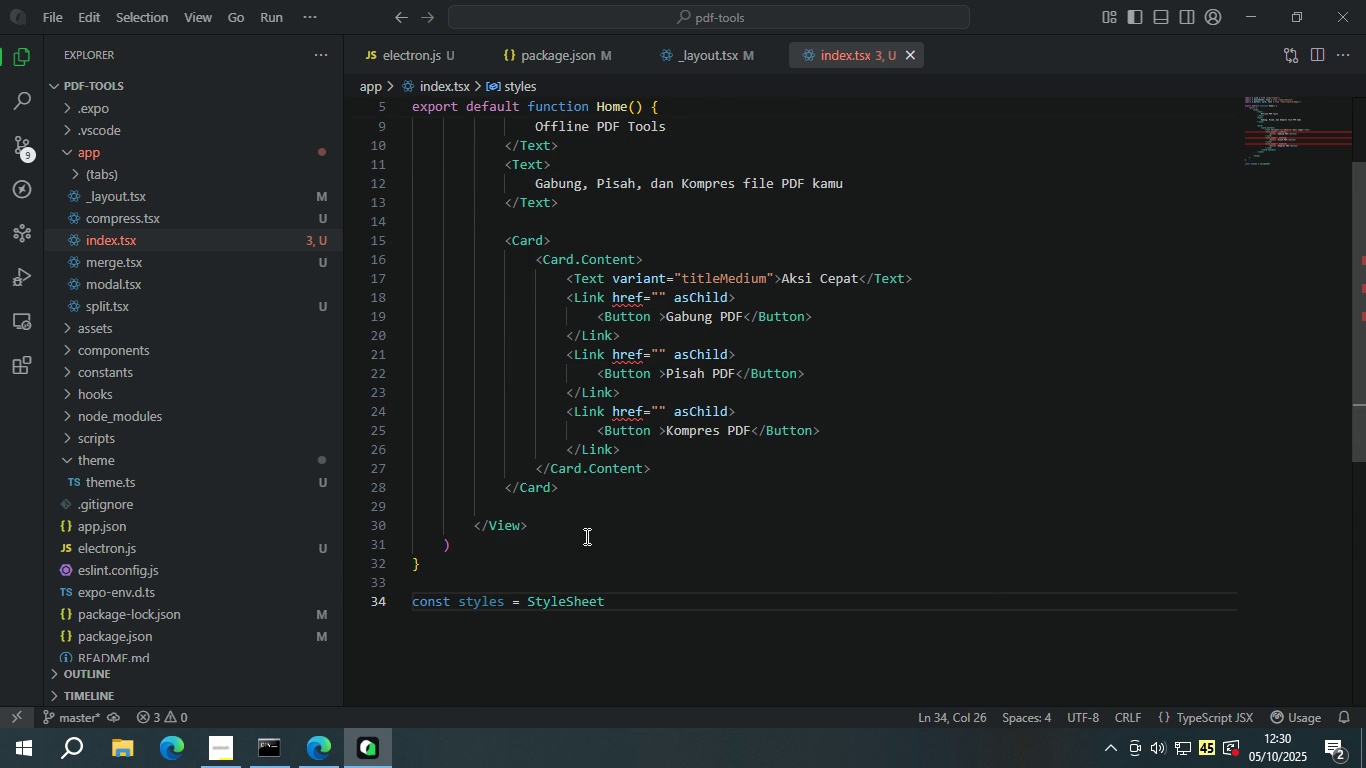 
scroll: coordinate [585, 536], scroll_direction: up, amount: 4.0
 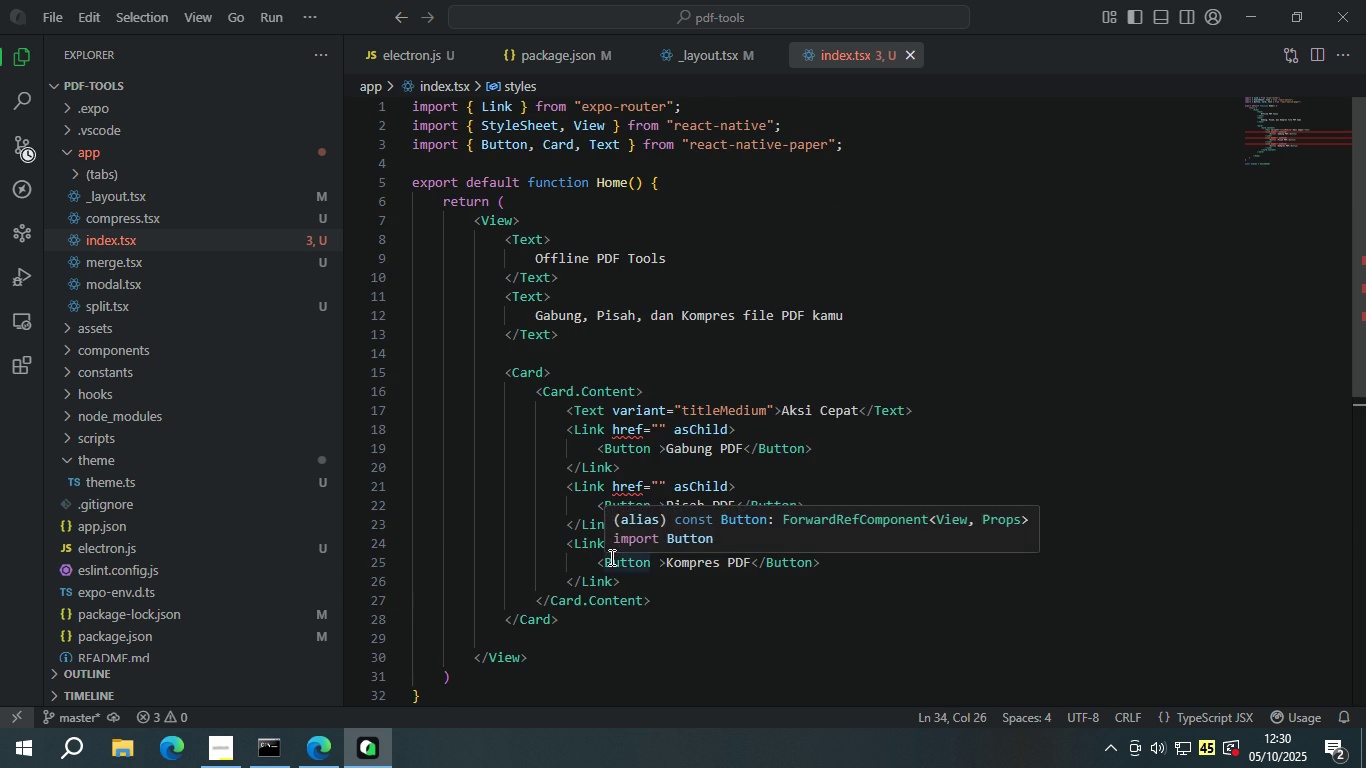 
scroll: coordinate [610, 557], scroll_direction: down, amount: 4.0
 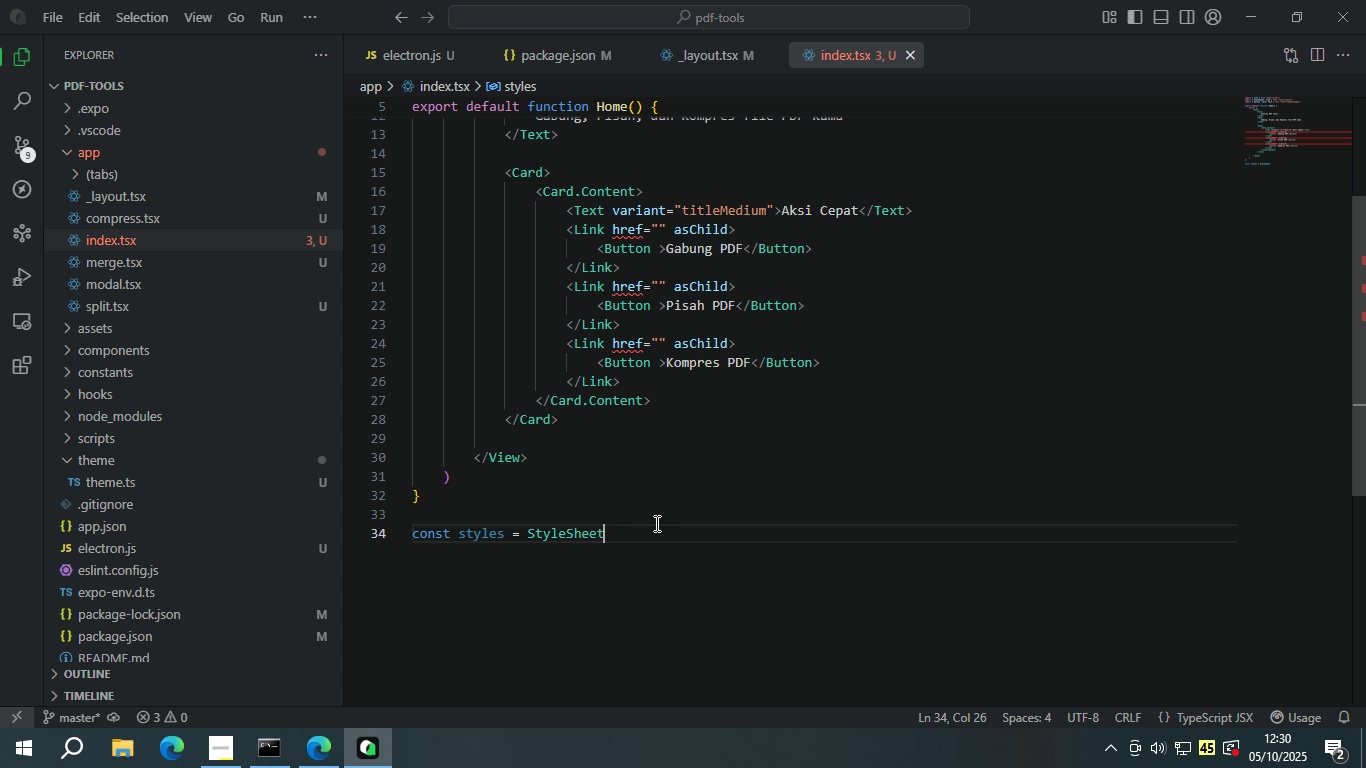 
type(.cre)
 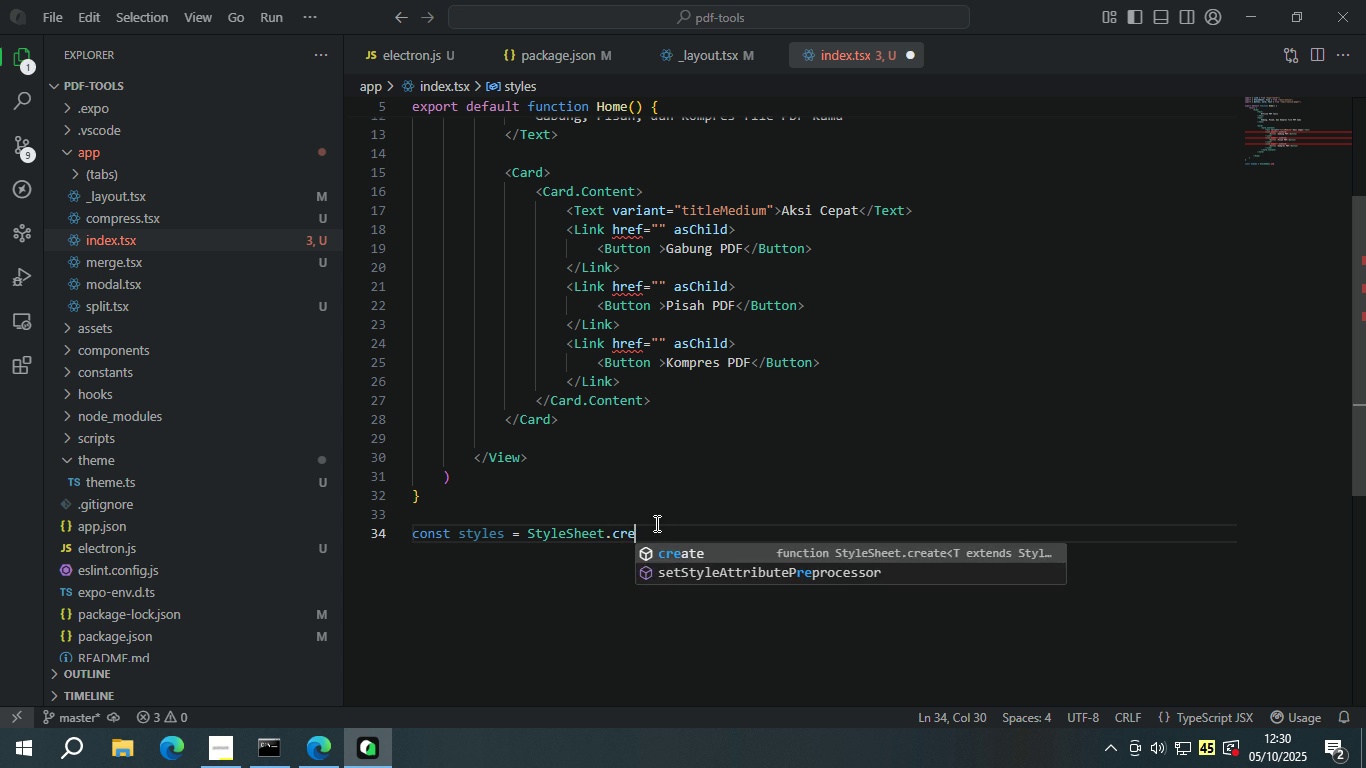 
key(Enter)